 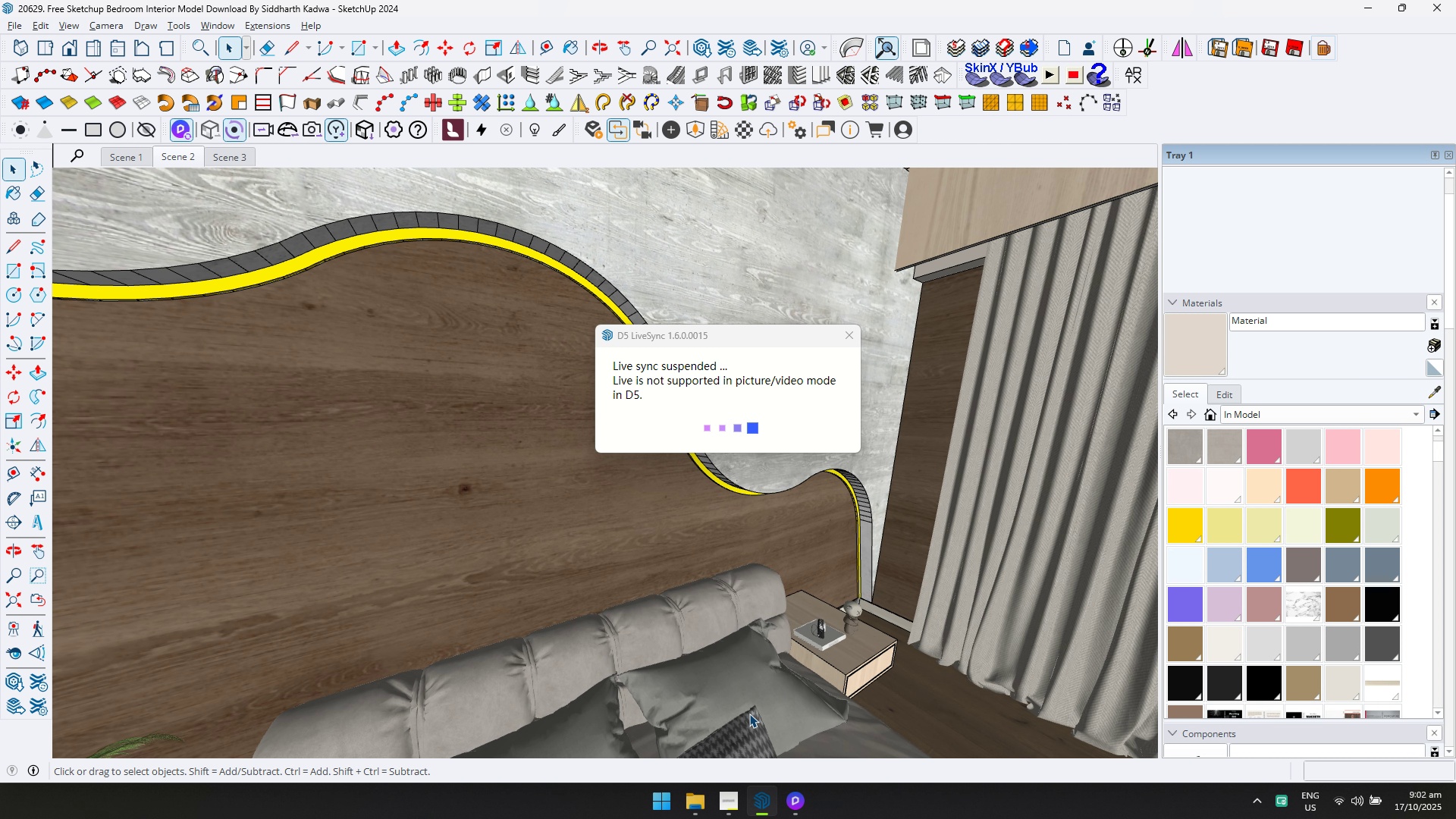 
key(Alt+Tab)
 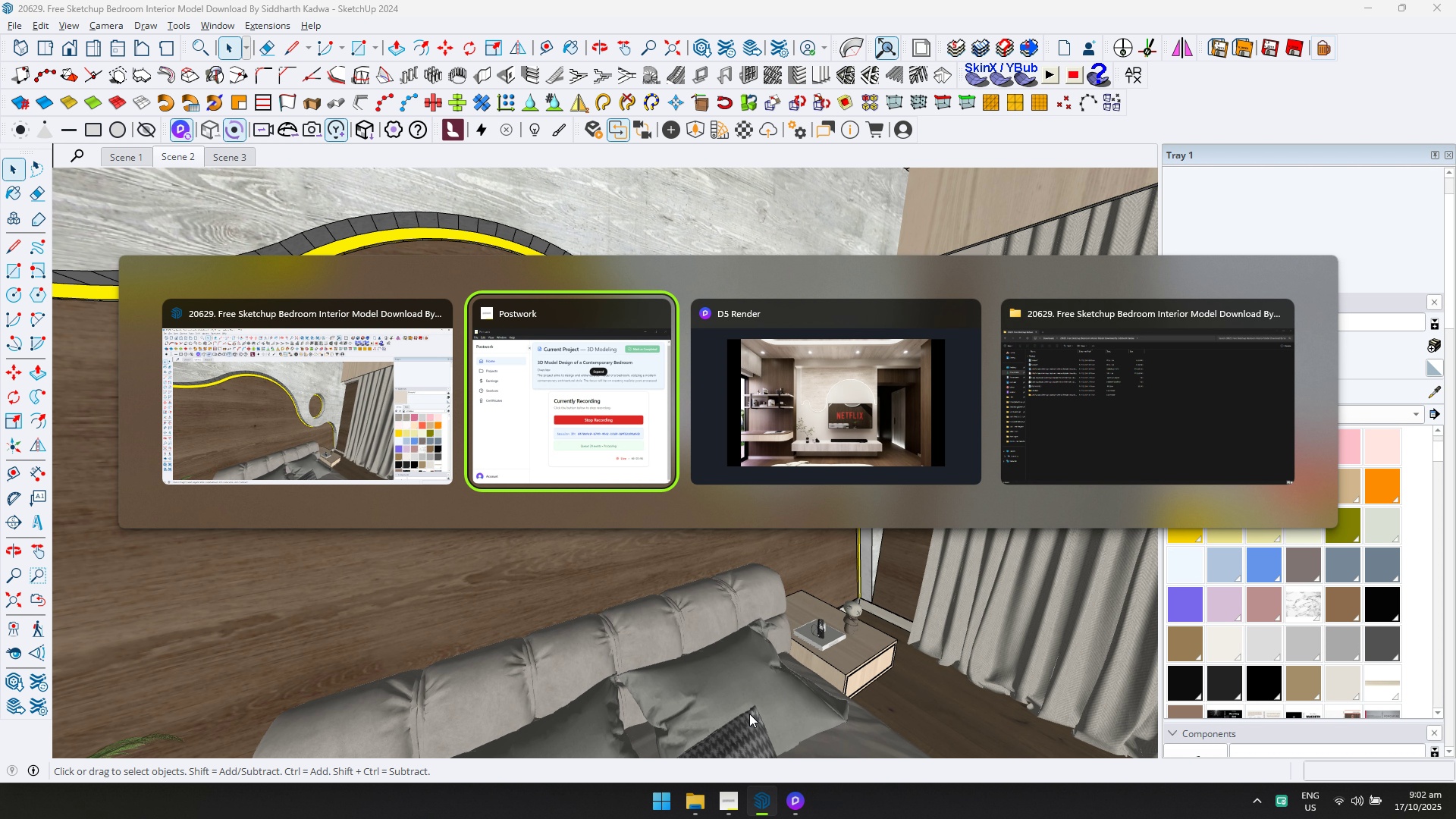 
key(Alt+Tab)
 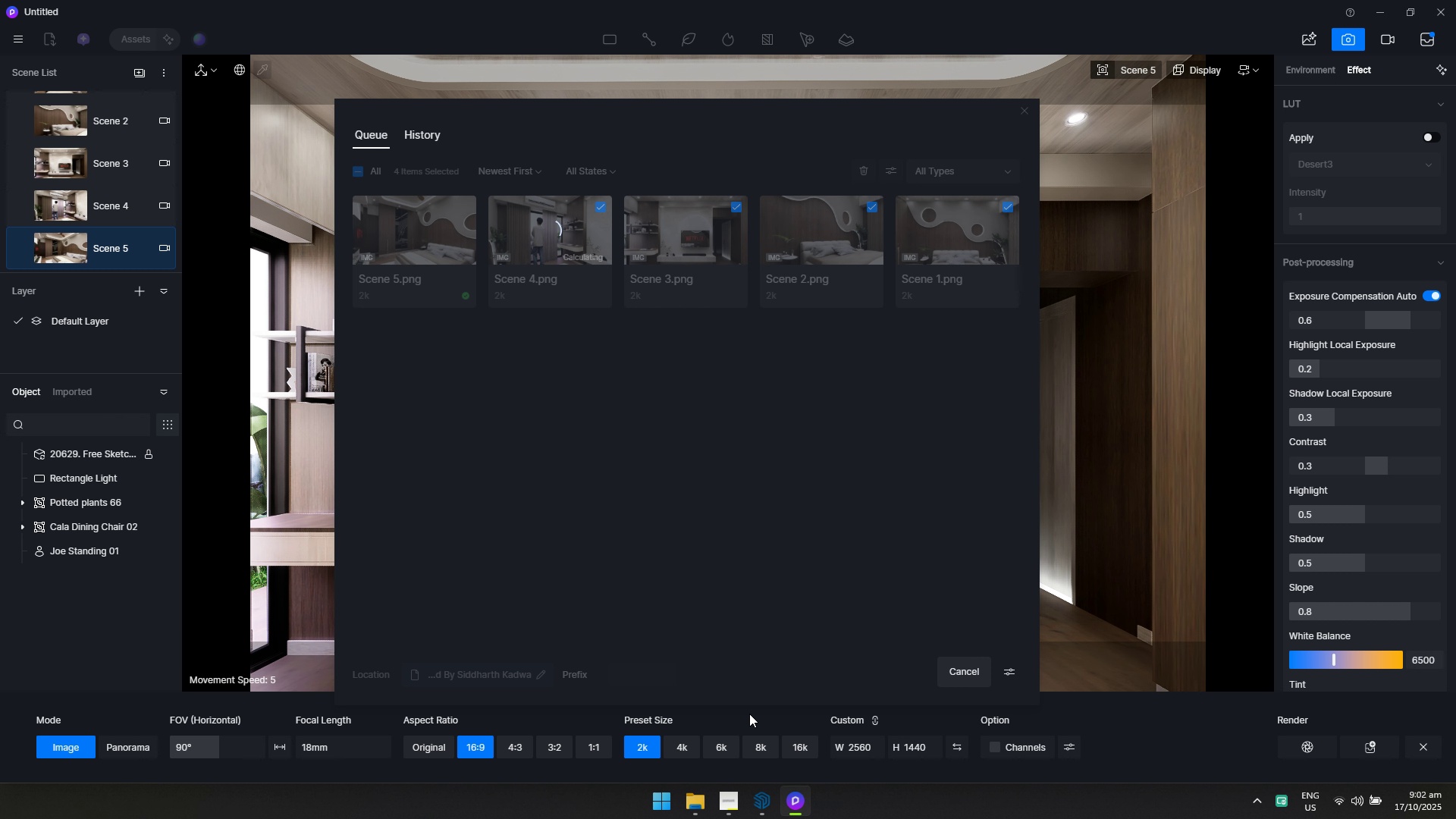 
wait(10.63)
 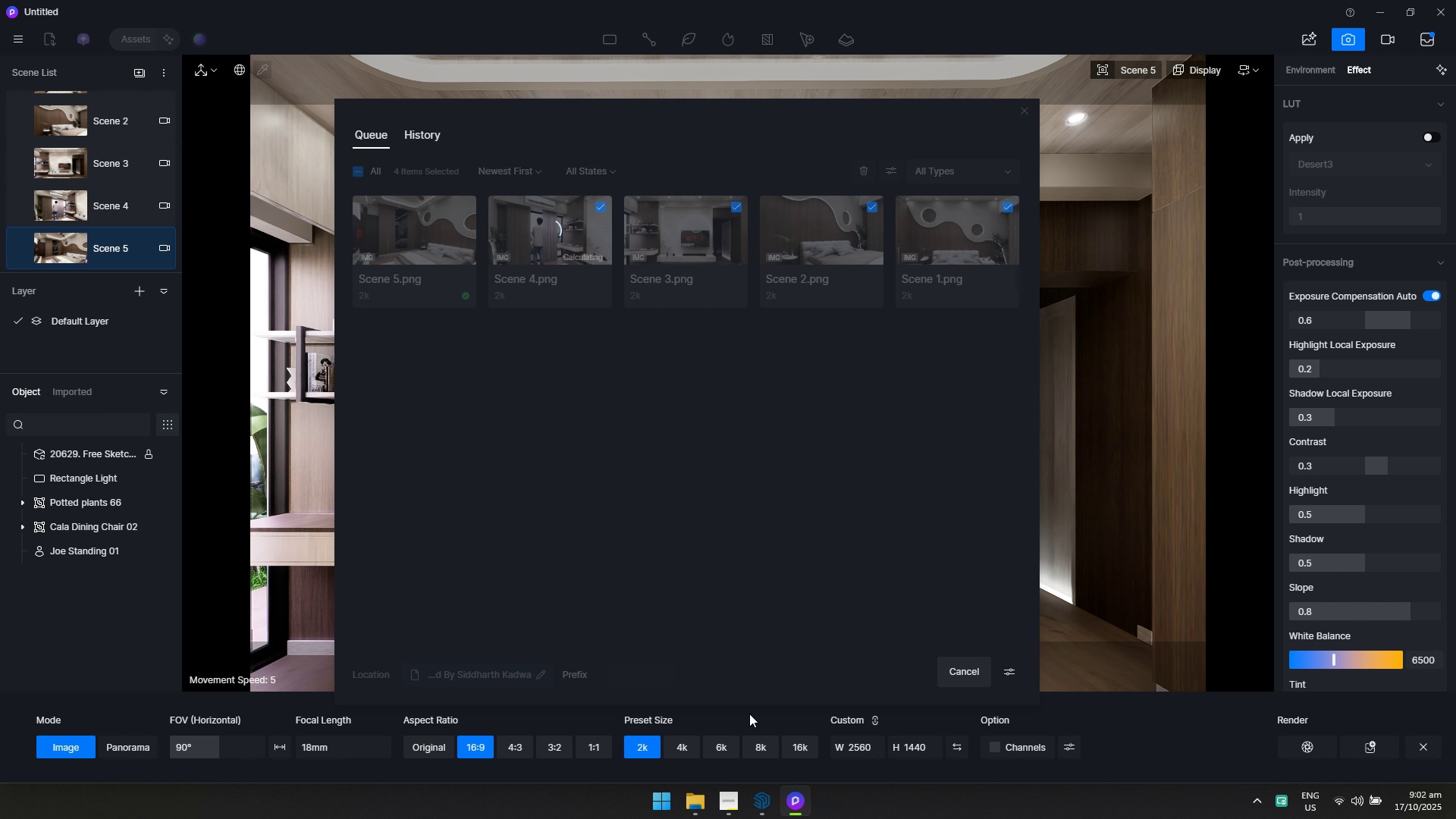 
key(Alt+Tab)
 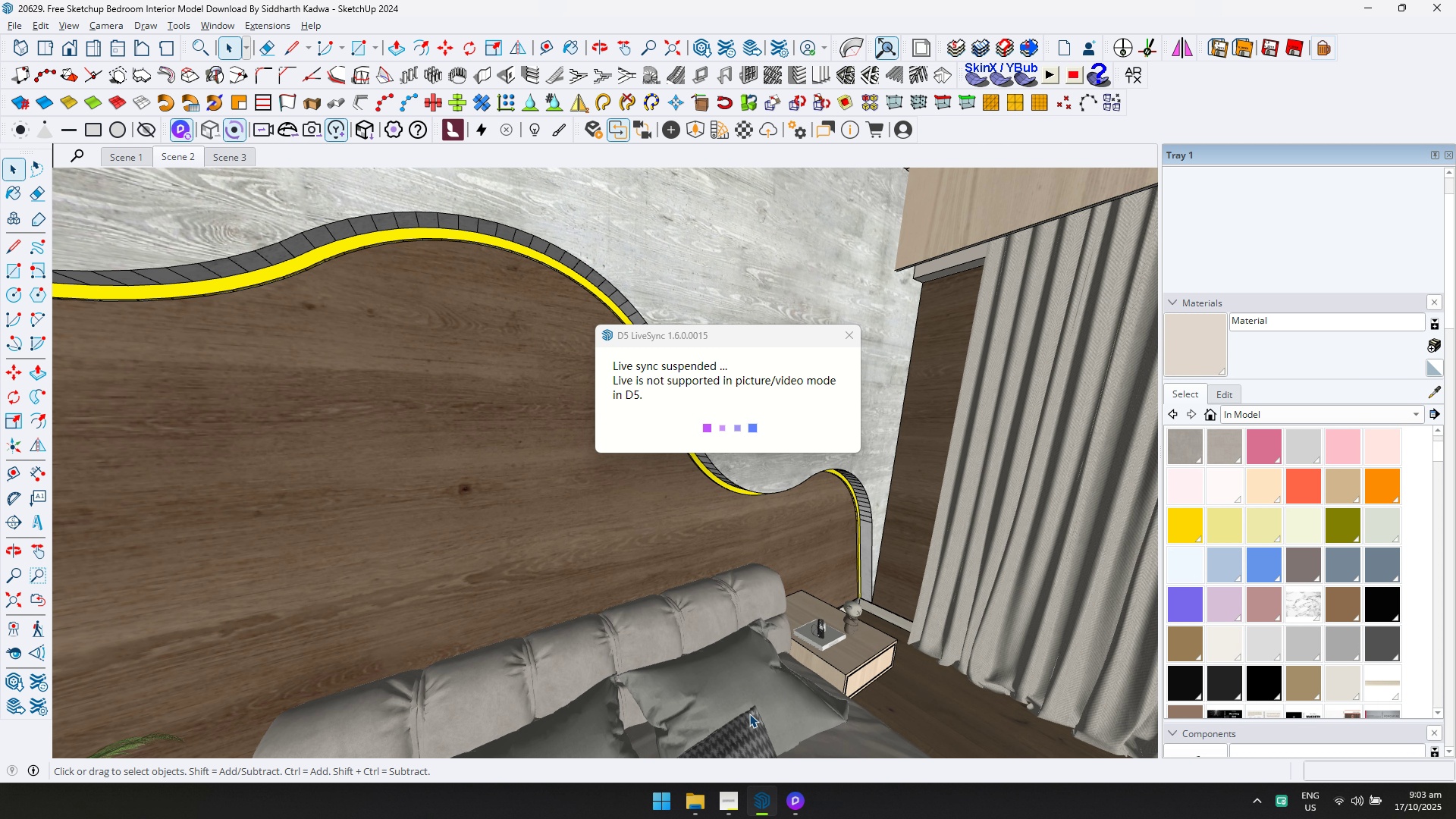 
key(Alt+Tab)
 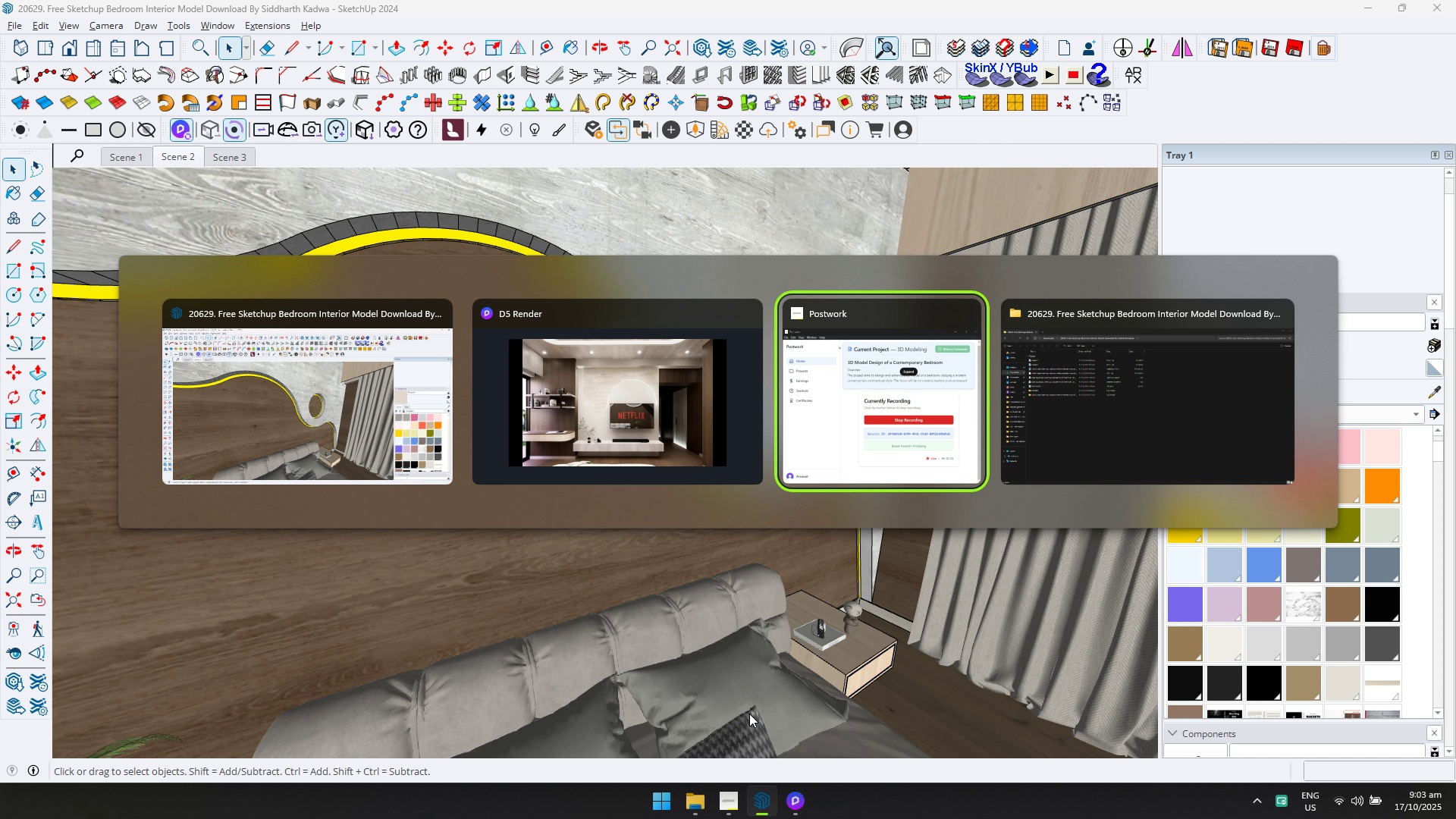 
key(Alt+Tab)